 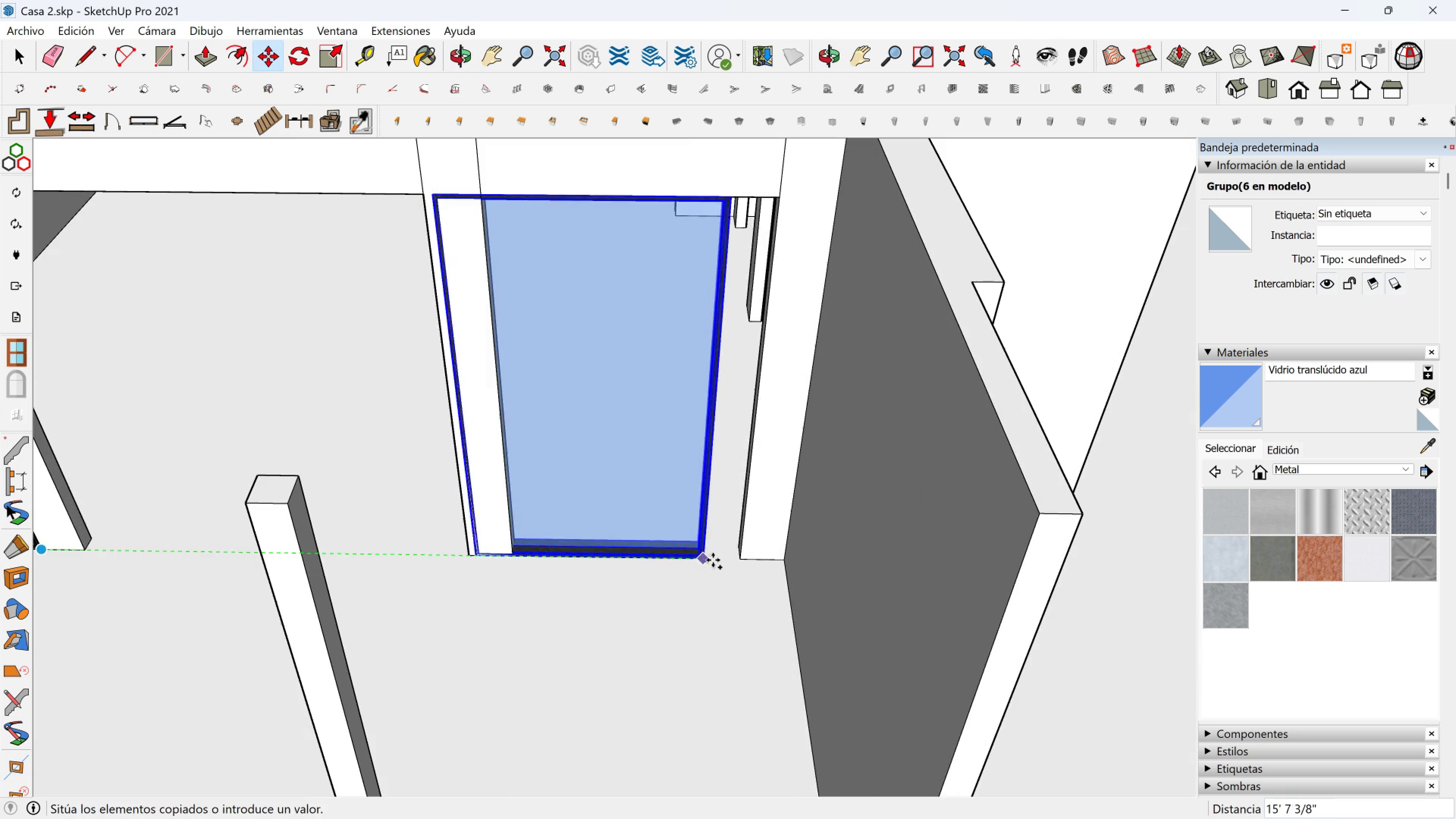 
left_click([741, 560])
 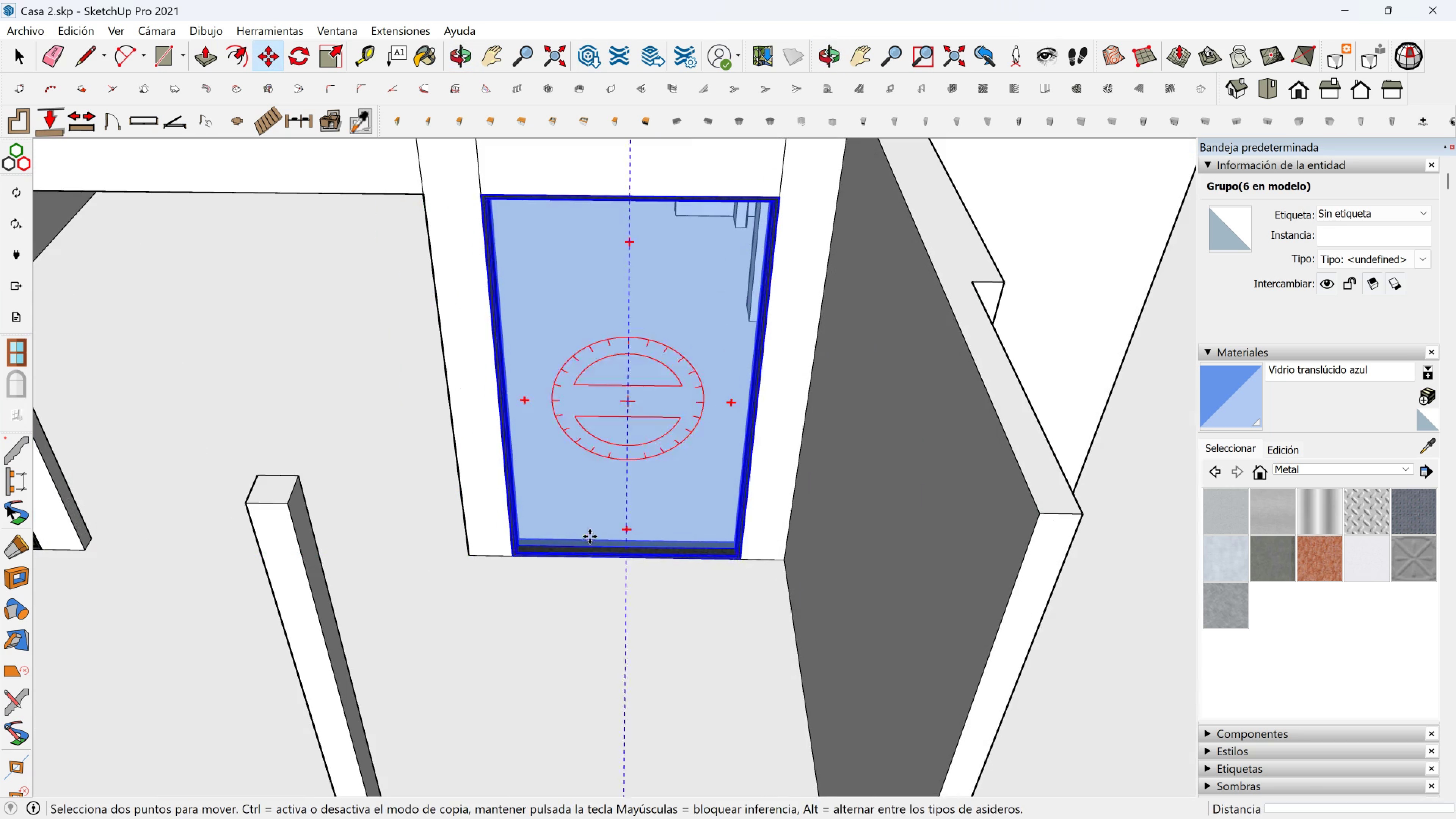 
scroll: coordinate [589, 537], scroll_direction: down, amount: 8.0
 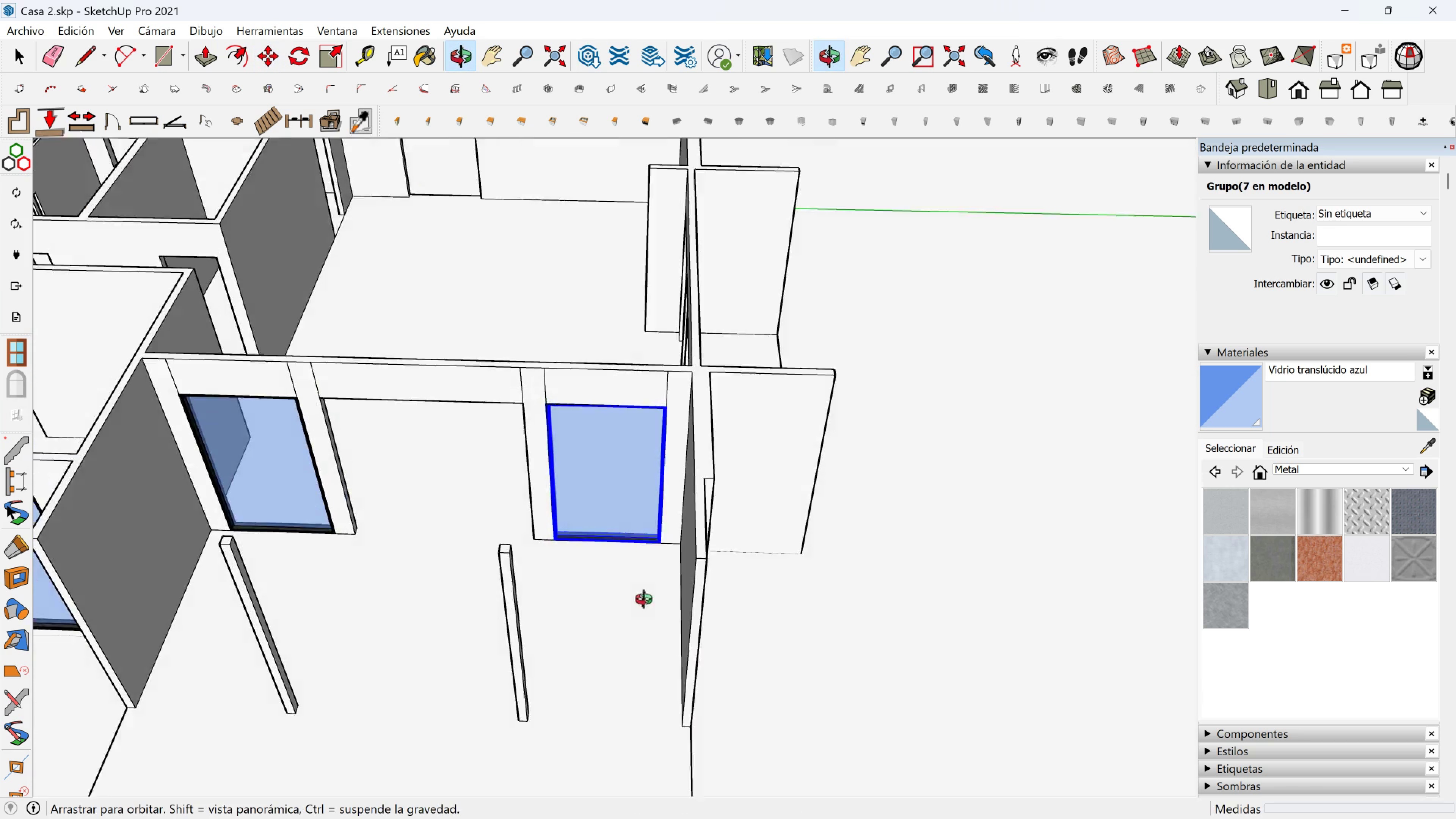 
scroll: coordinate [698, 581], scroll_direction: up, amount: 2.0
 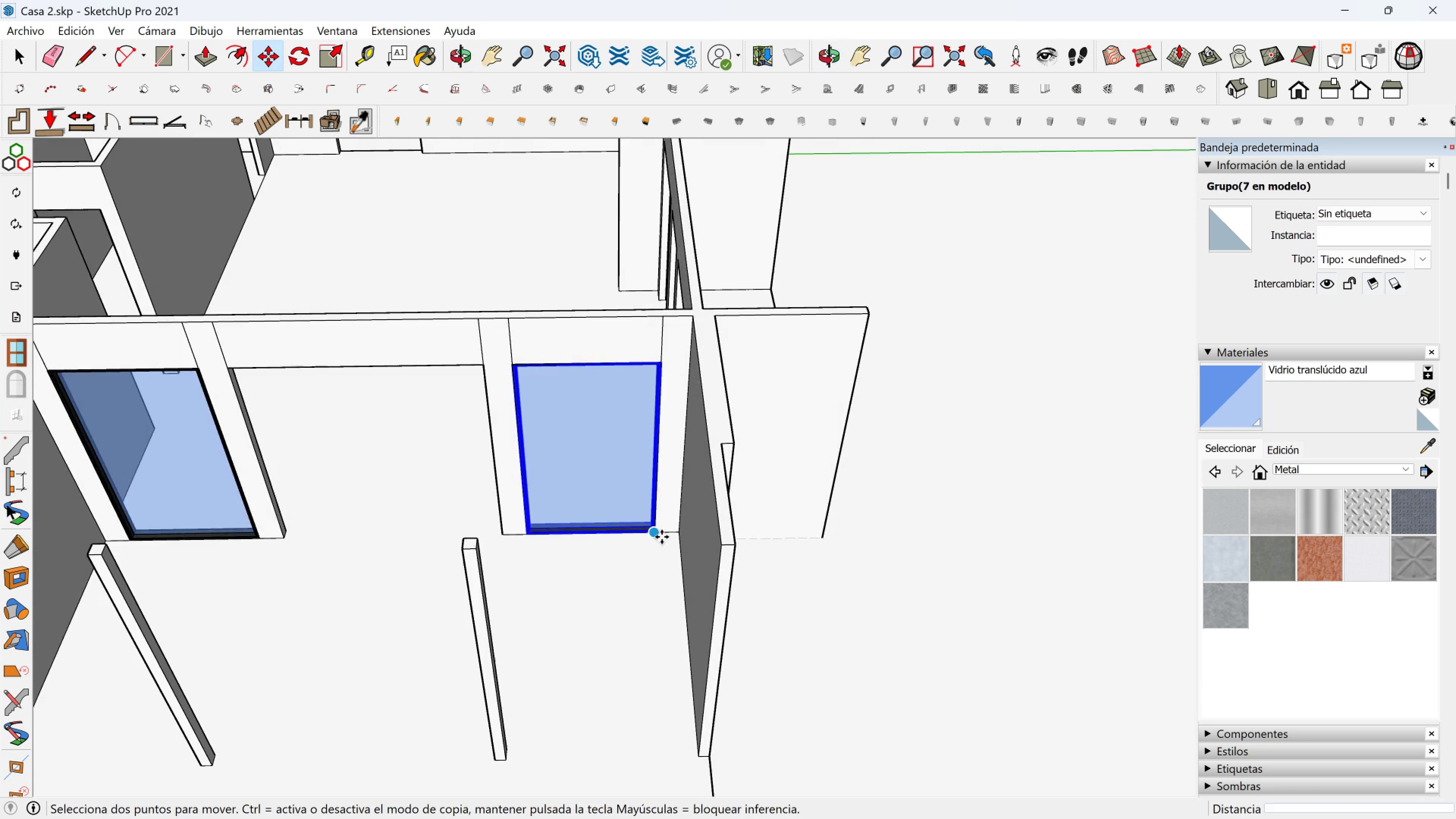 
left_click([662, 537])
 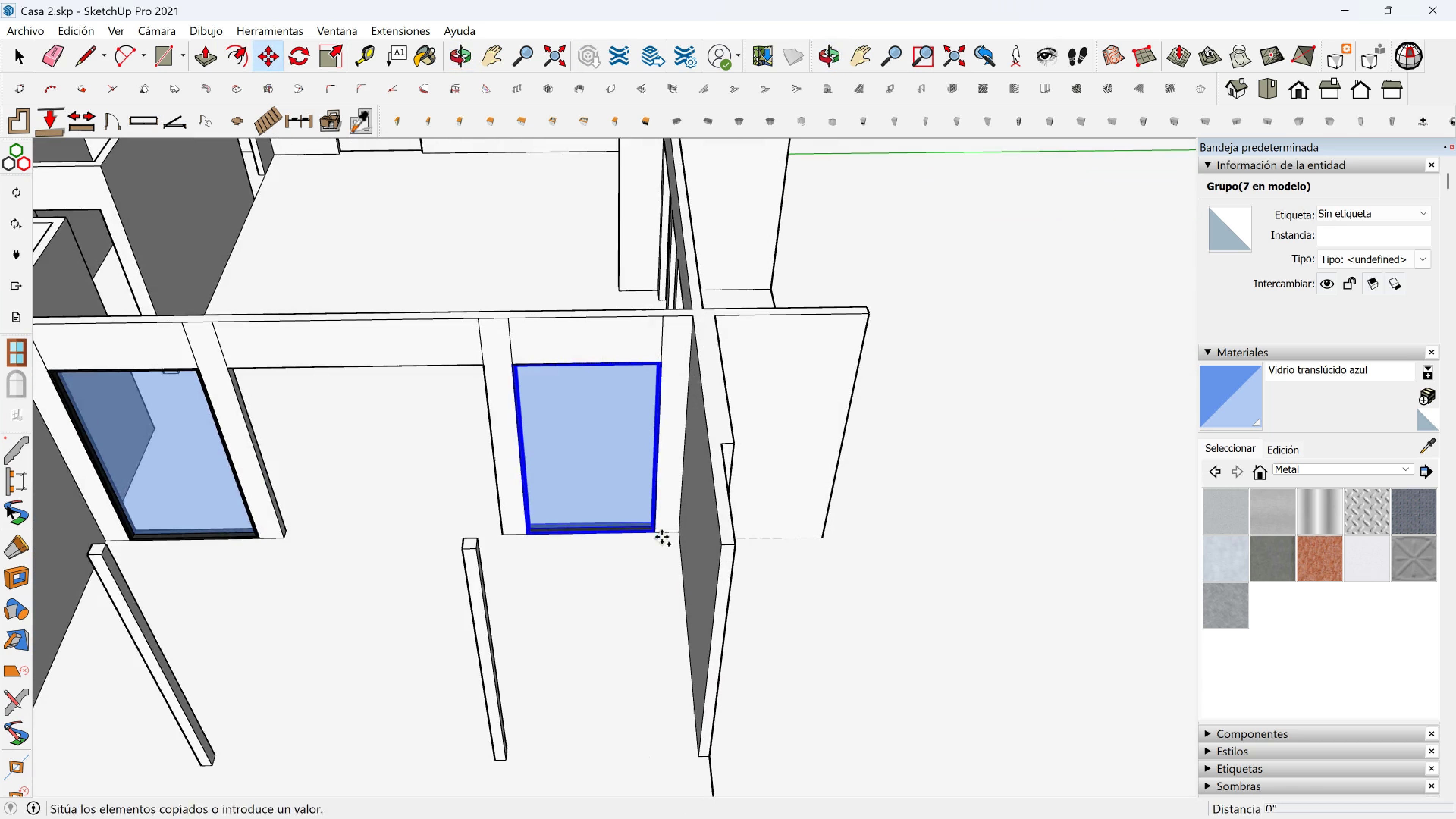 
key(Control+ControlLeft)
 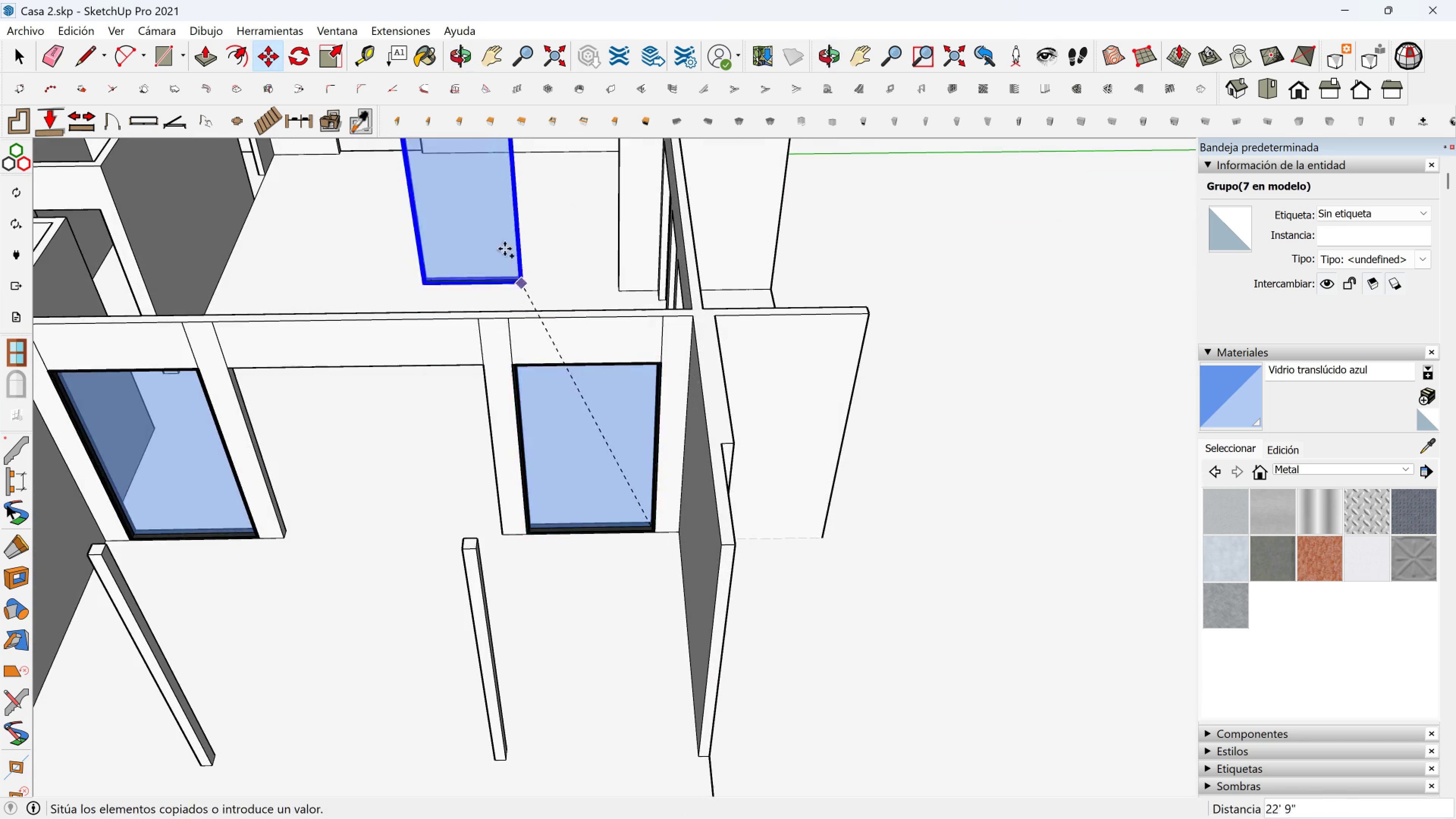 
key(Shift+ShiftLeft)
 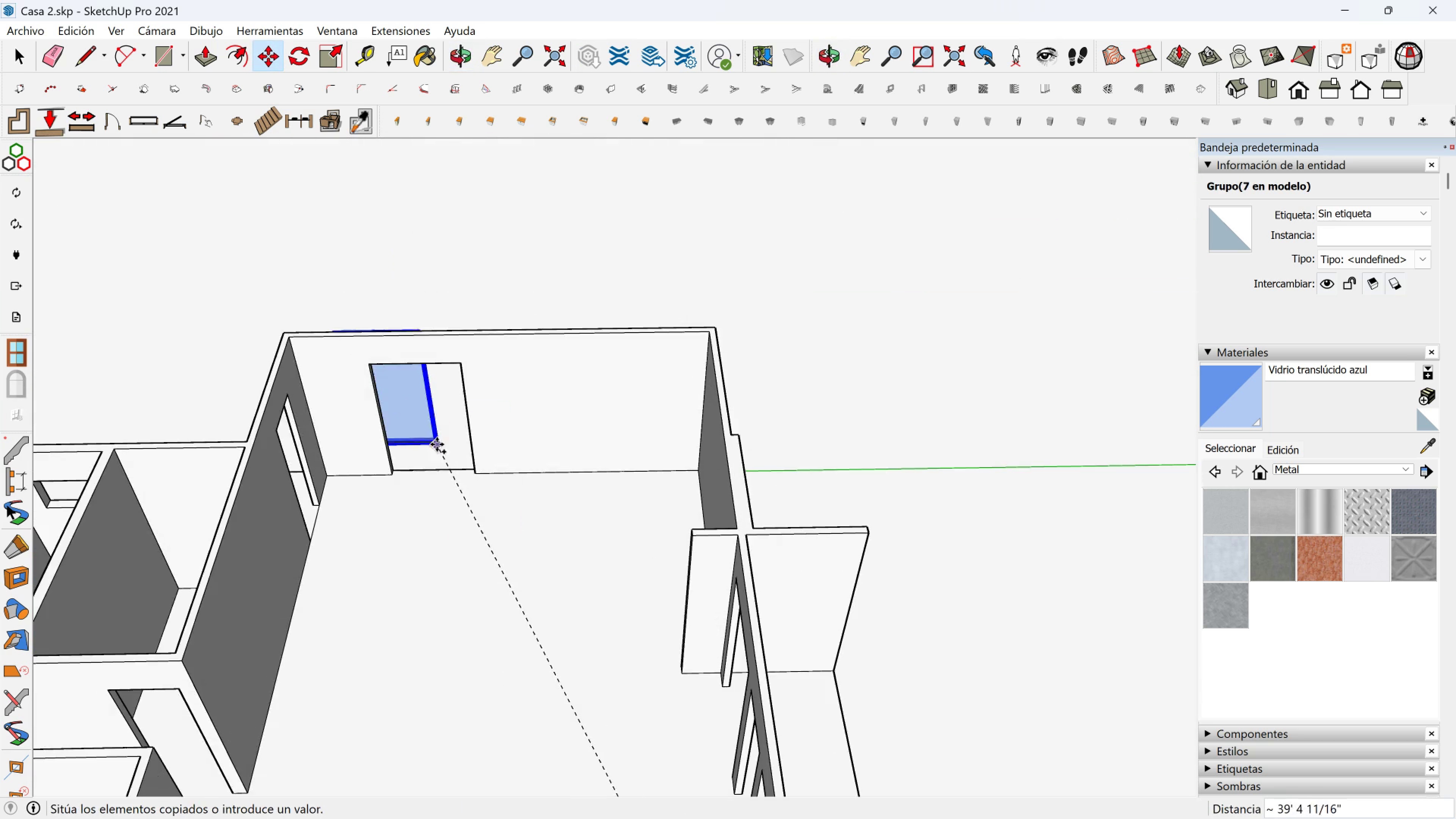 
scroll: coordinate [466, 491], scroll_direction: up, amount: 6.0
 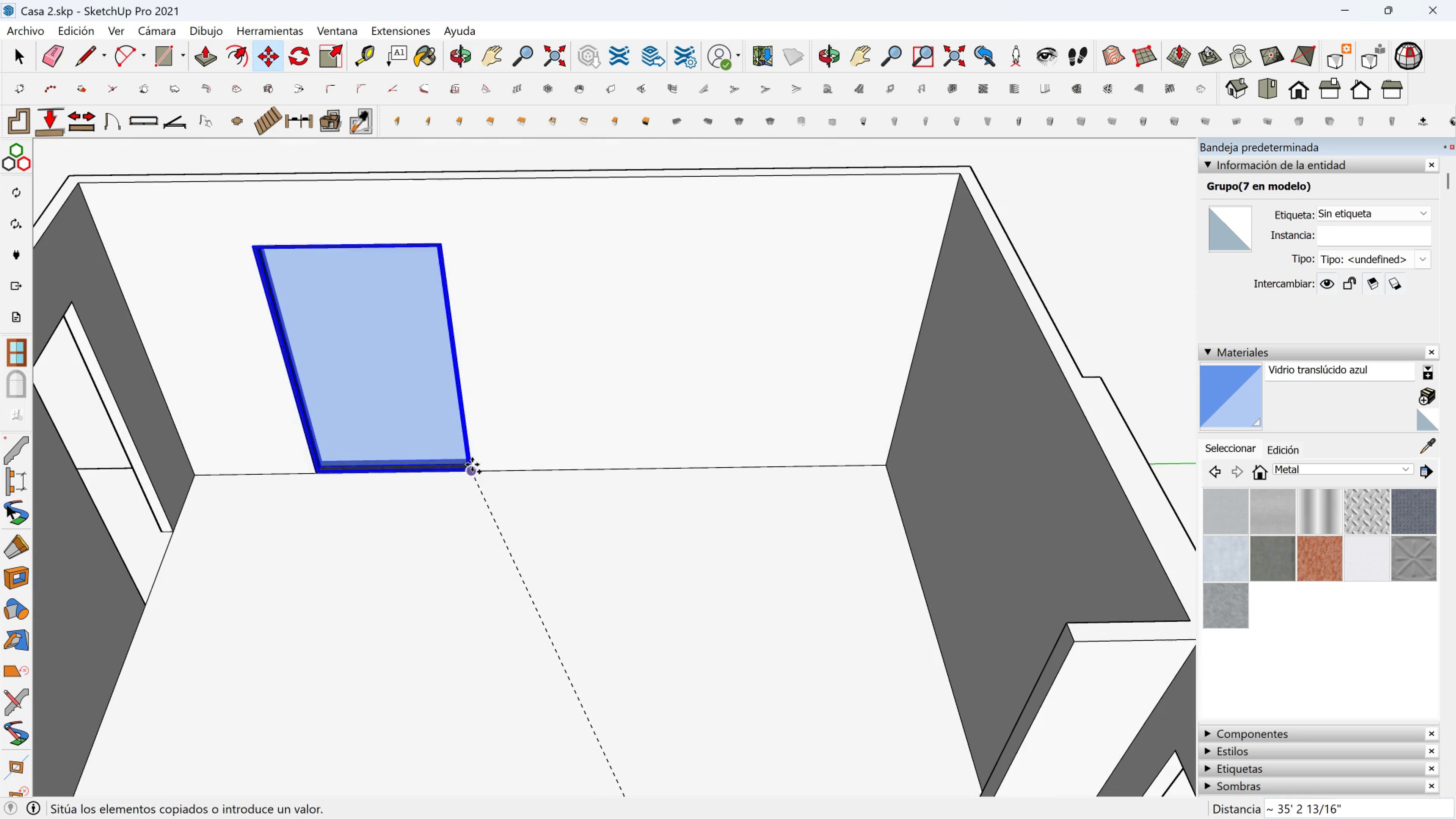 
left_click([474, 466])